 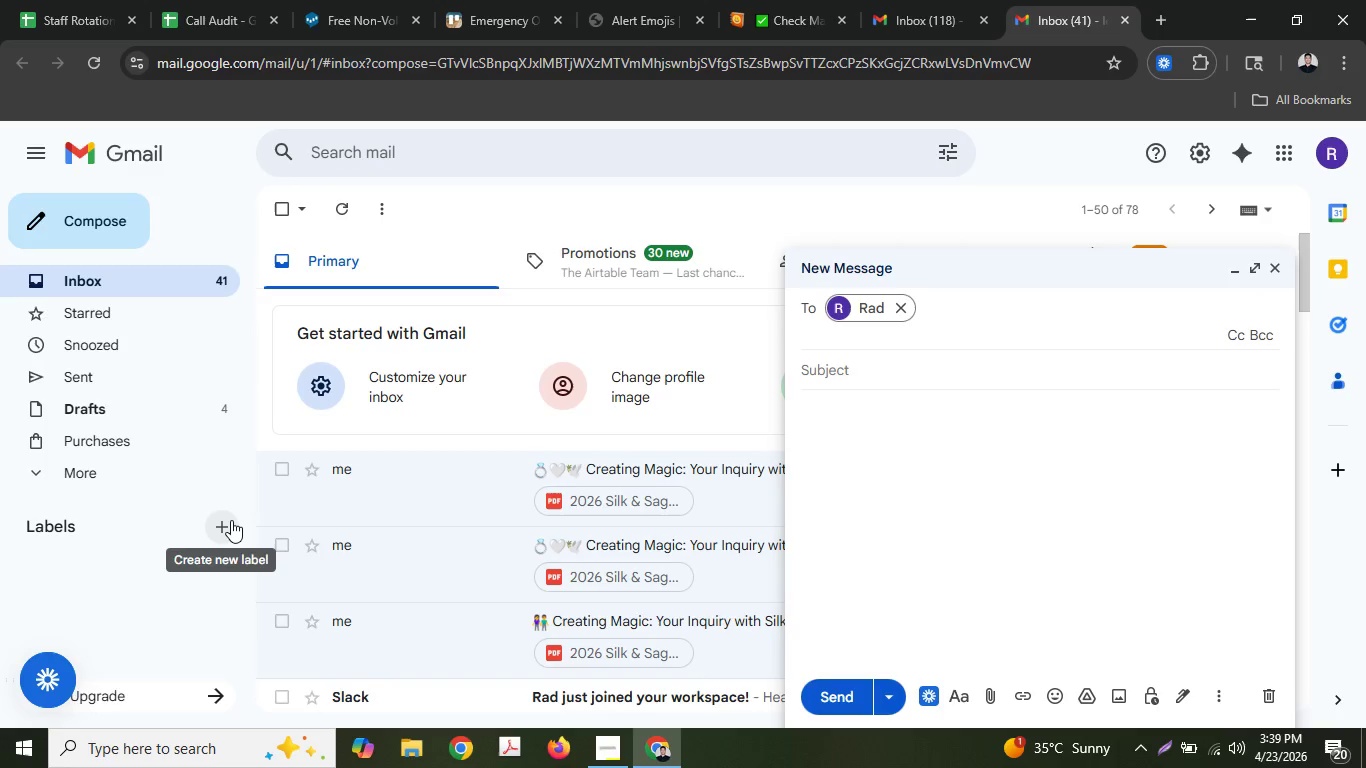 
left_click([231, 519])
 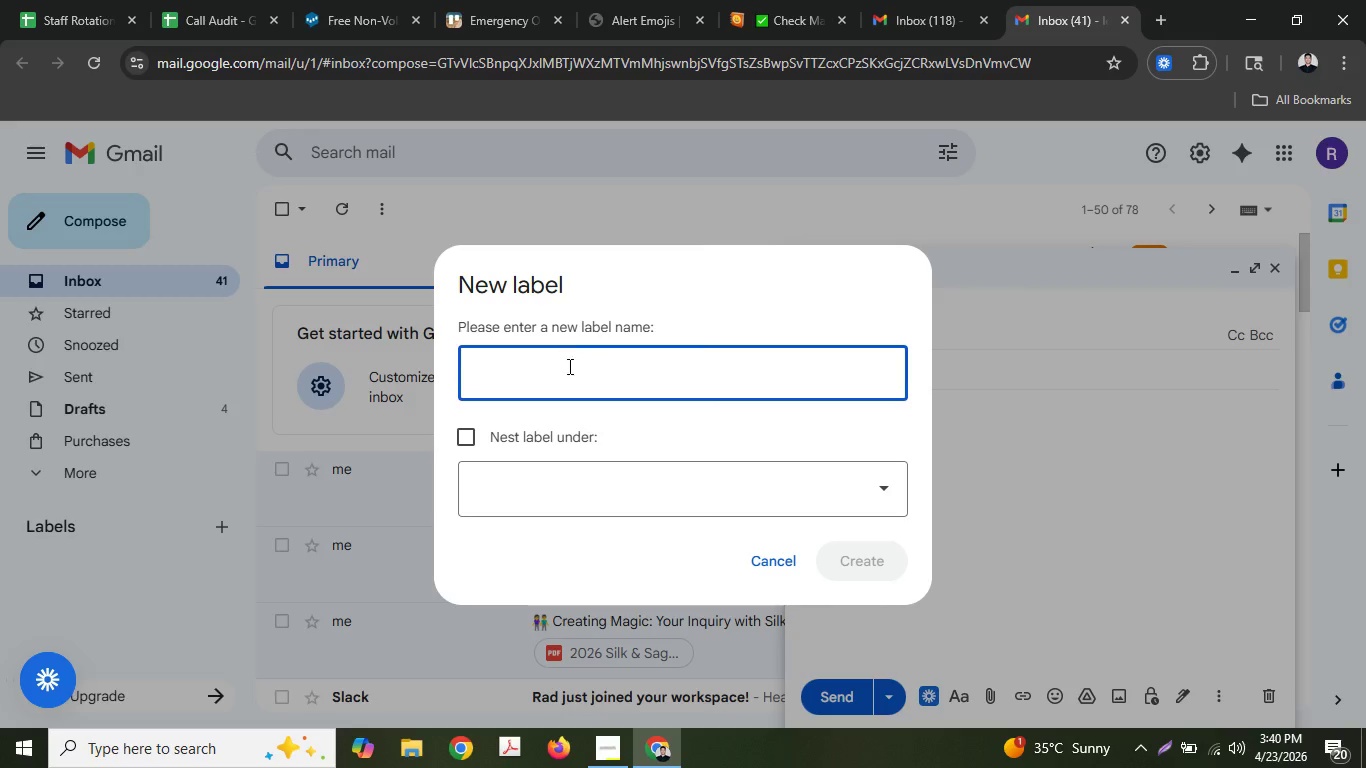 
left_click([563, 376])
 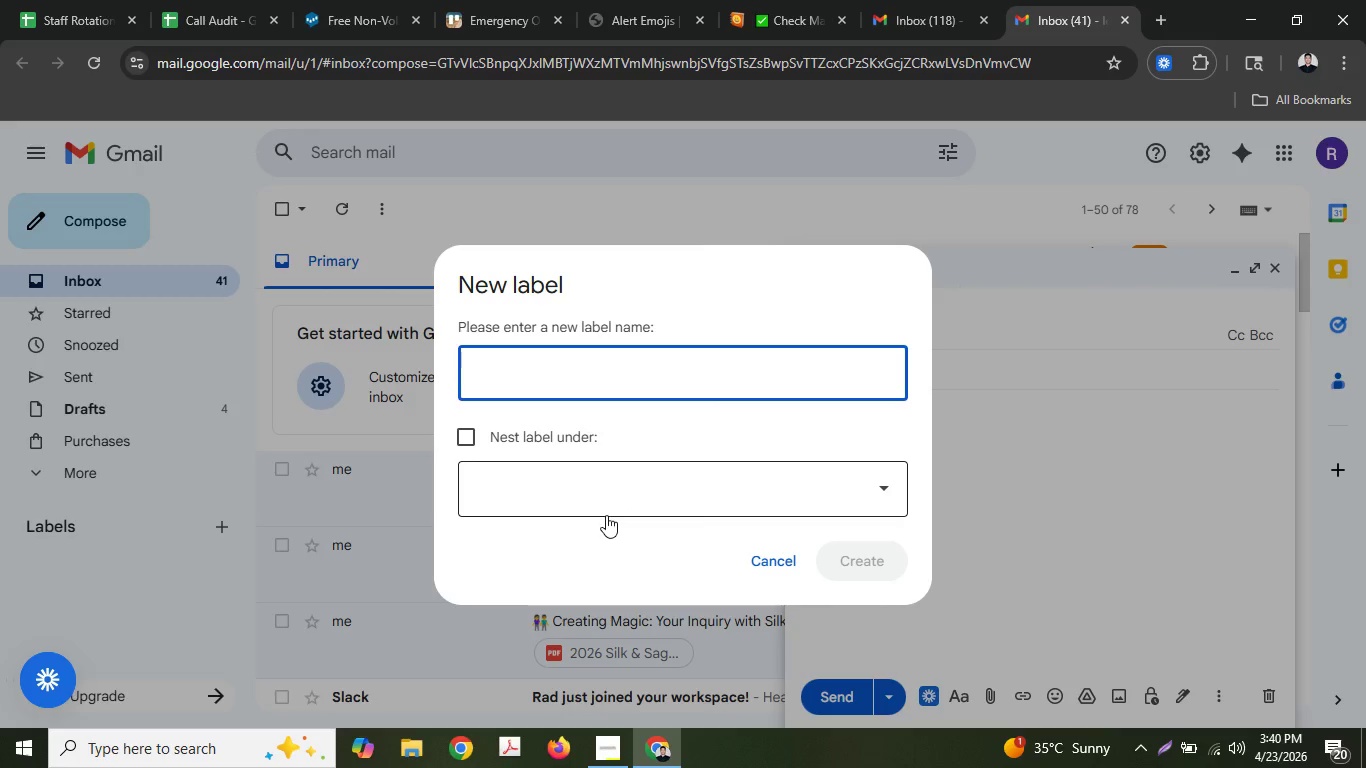 
left_click([606, 505])
 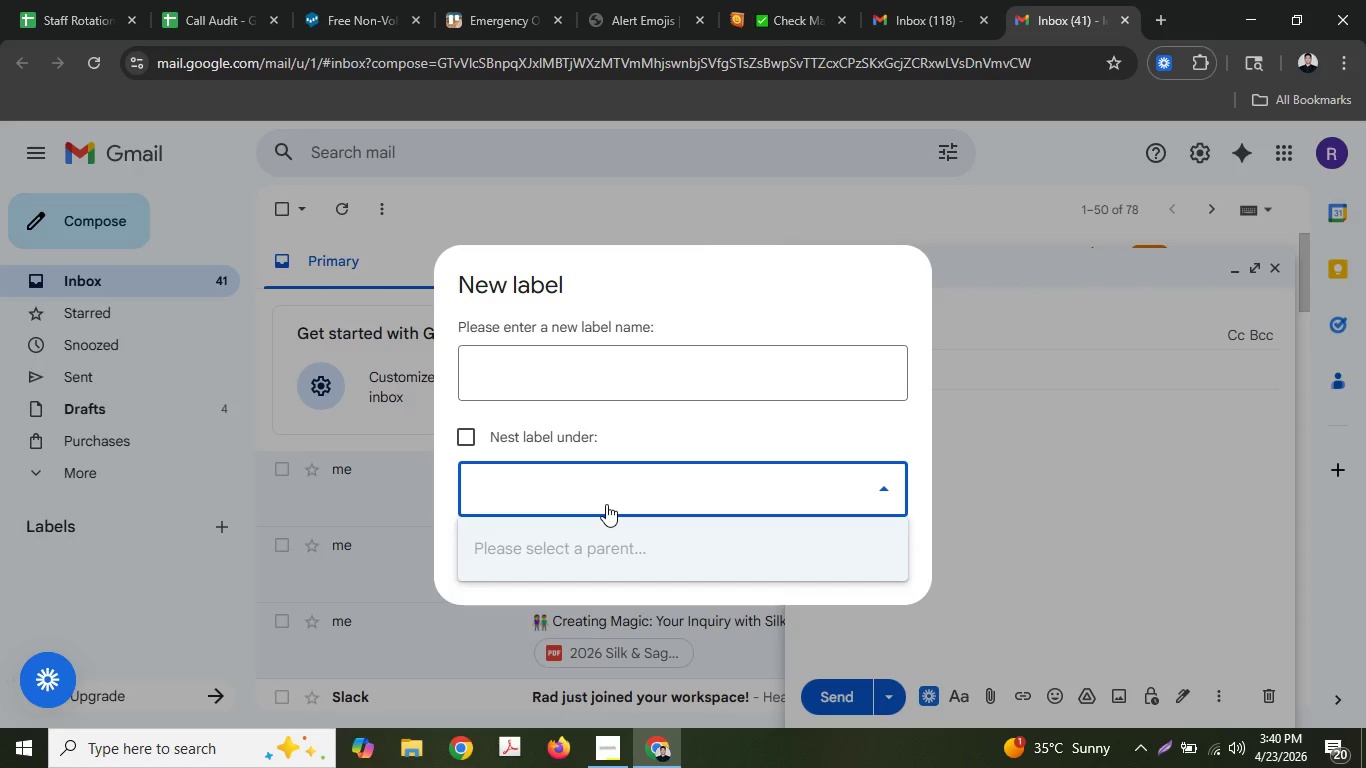 
left_click([624, 366])
 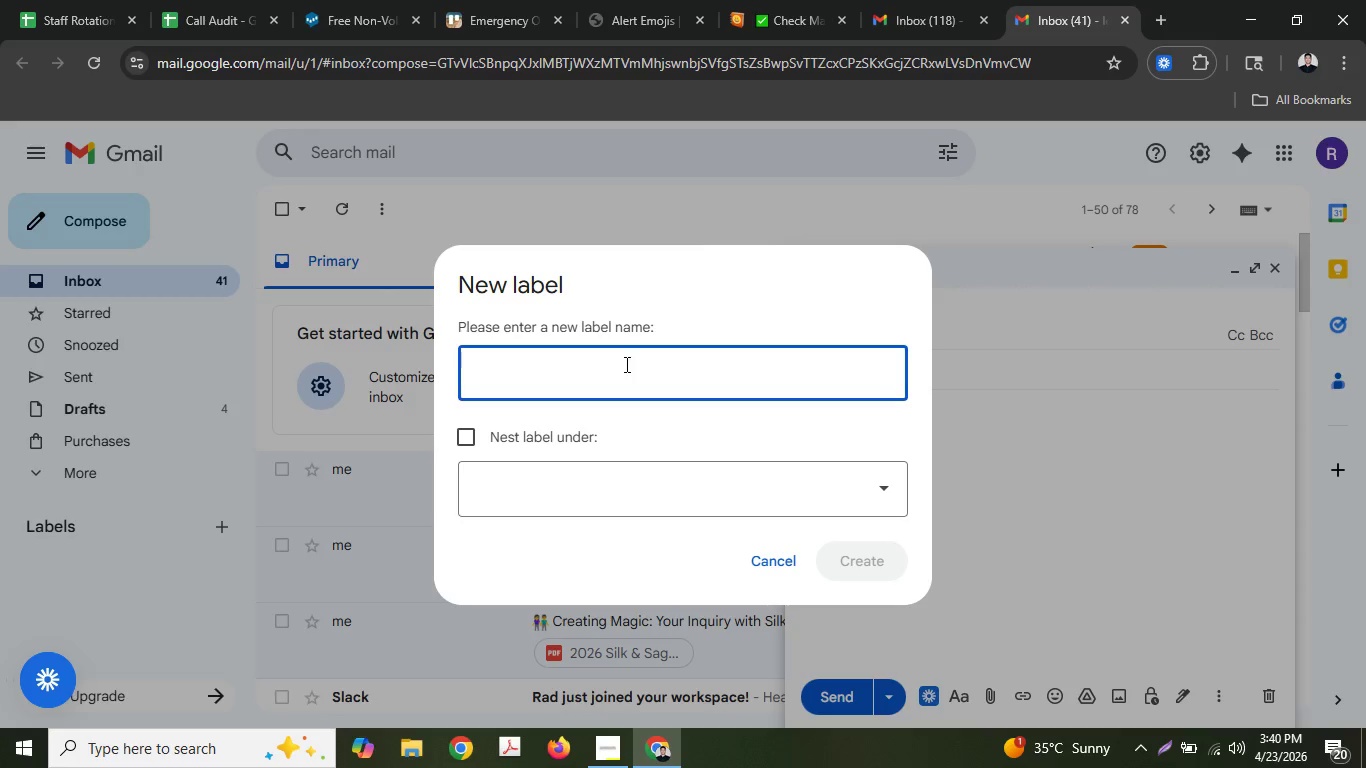 
left_click([604, 744])